 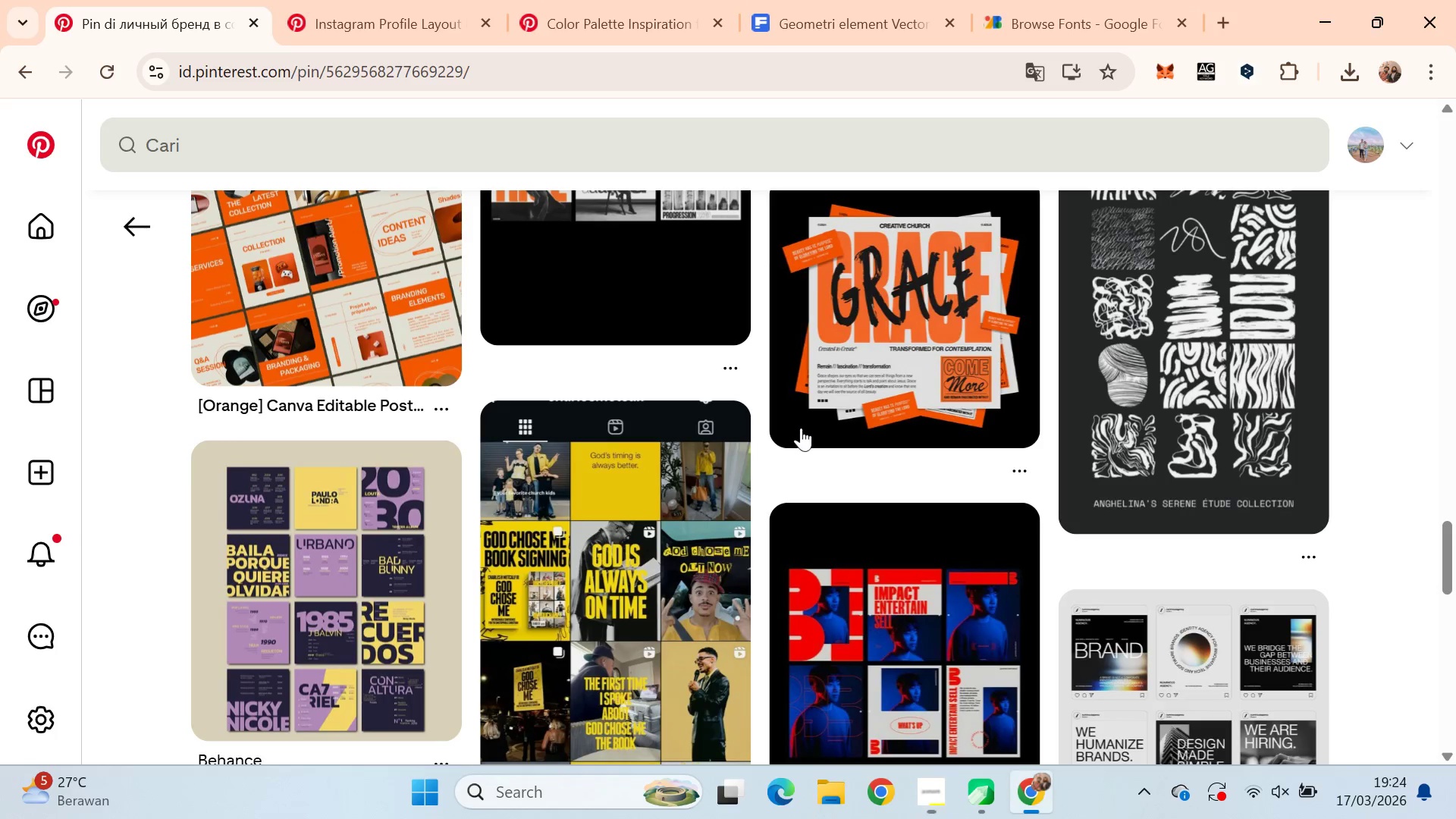 
left_click_drag(start_coordinate=[1455, 535], to_coordinate=[1455, 653])
 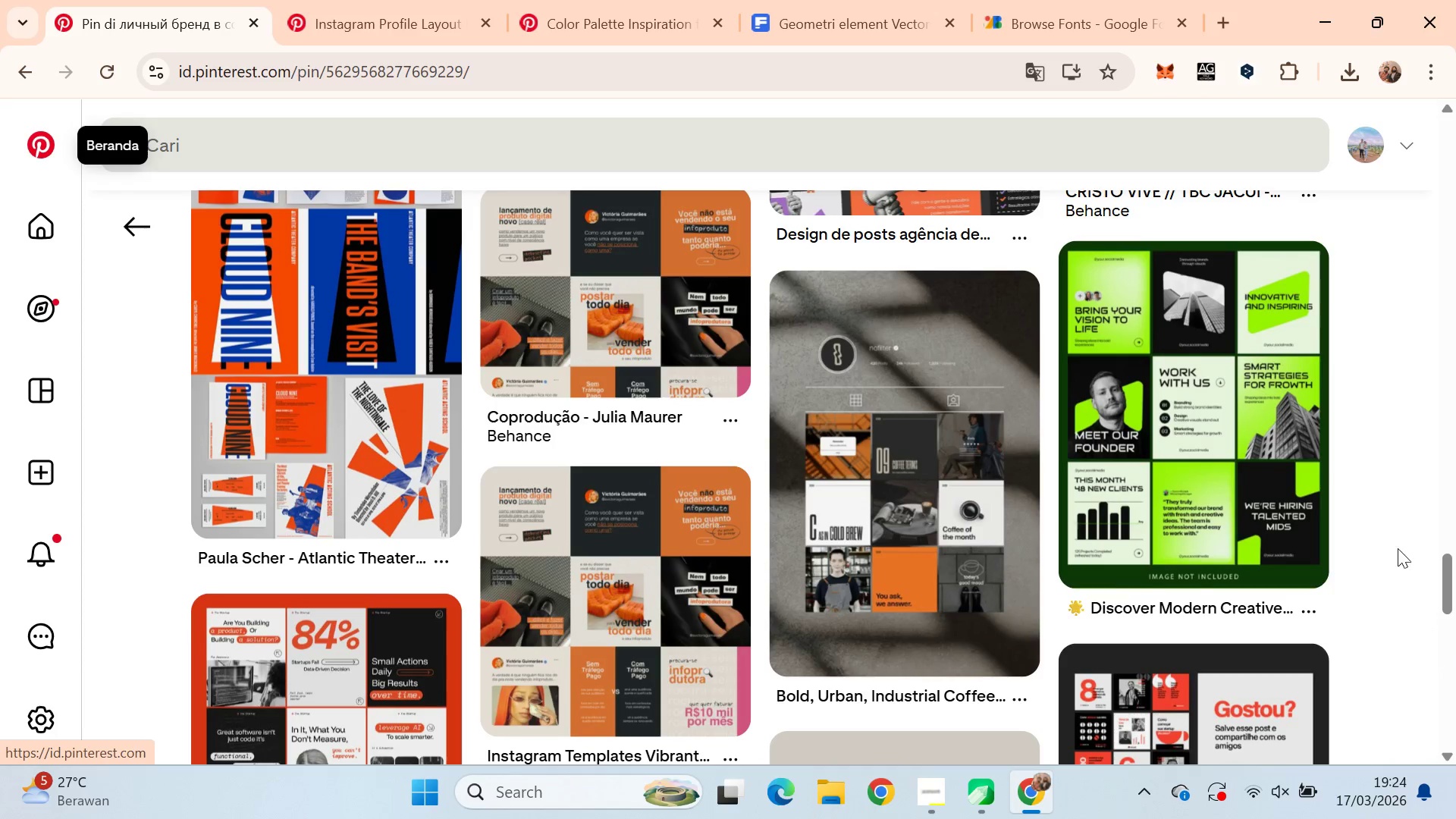 
scroll: coordinate [1414, 544], scroll_direction: down, amount: 6.0
 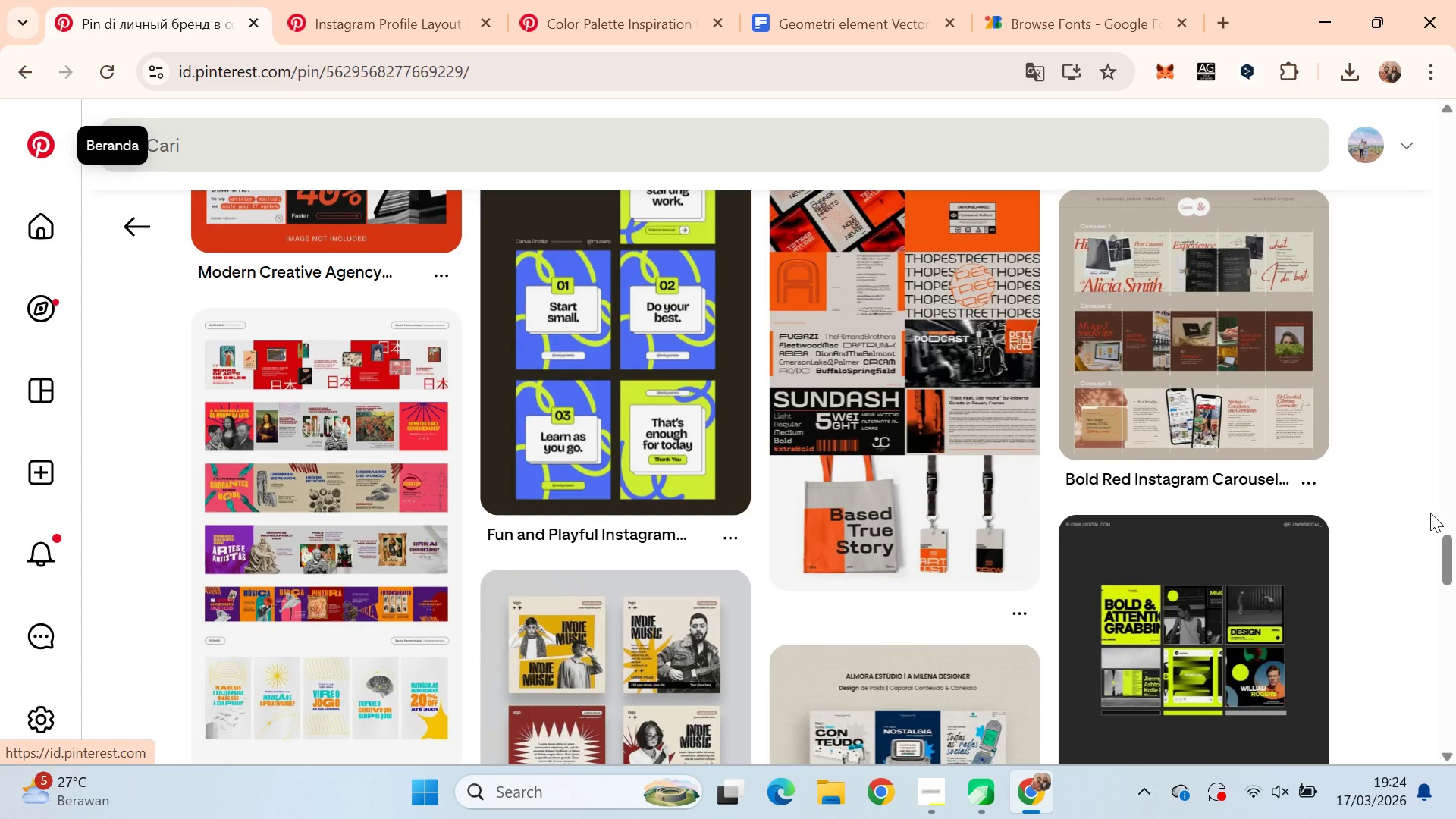 
left_click_drag(start_coordinate=[1454, 555], to_coordinate=[1454, 614])
 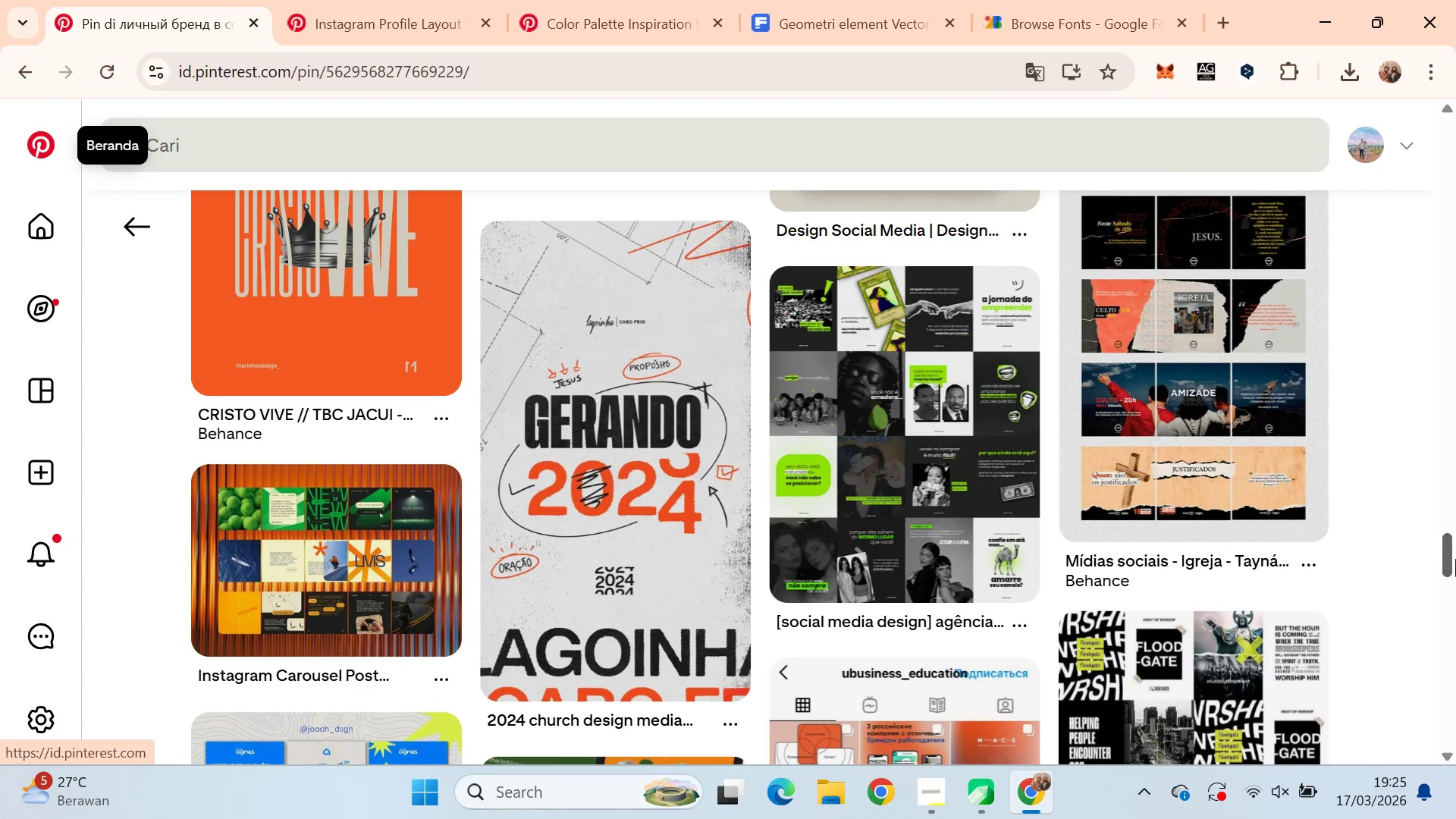 
left_click_drag(start_coordinate=[1455, 559], to_coordinate=[1454, 706])
 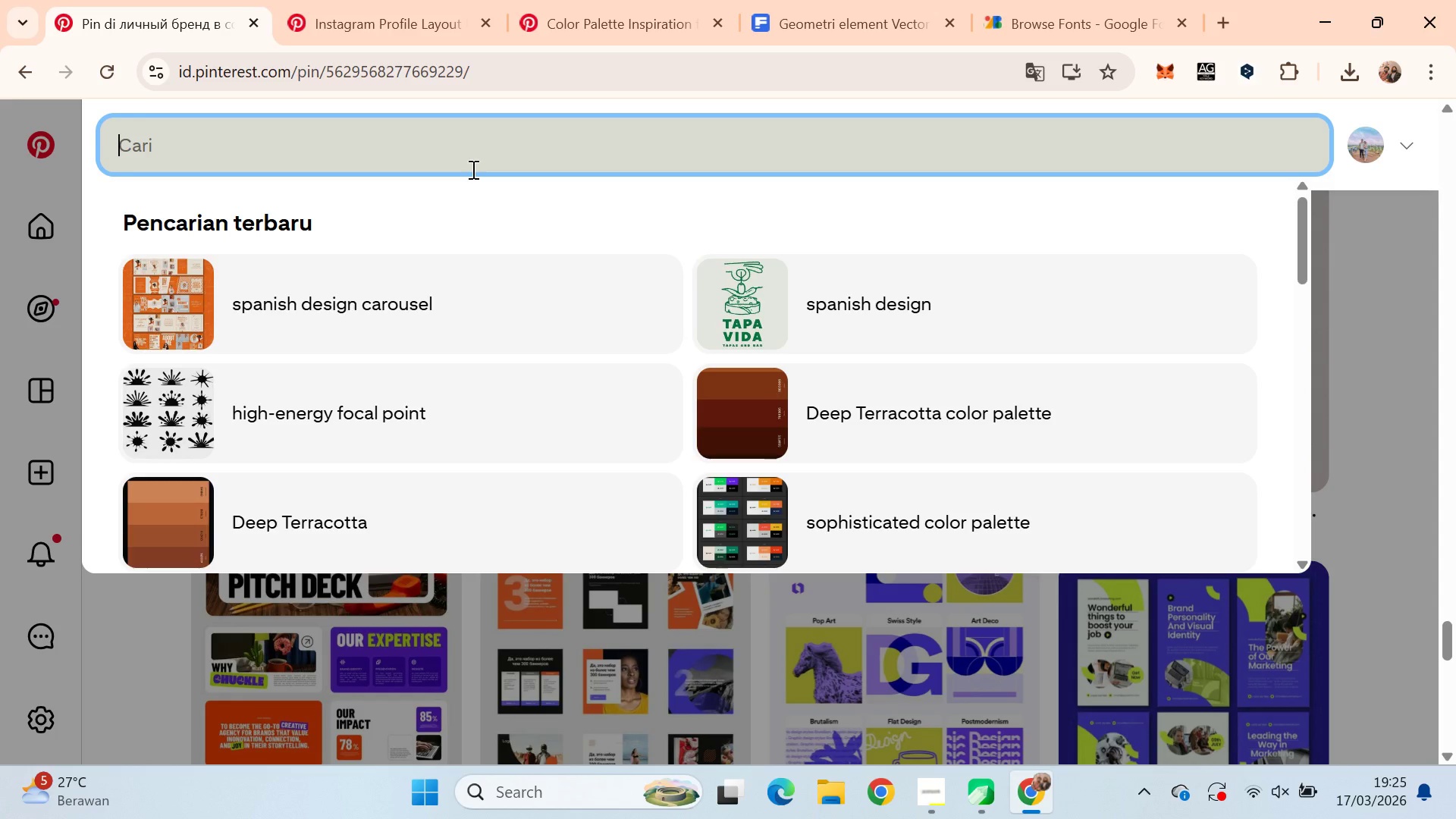 
left_click([394, 0])
 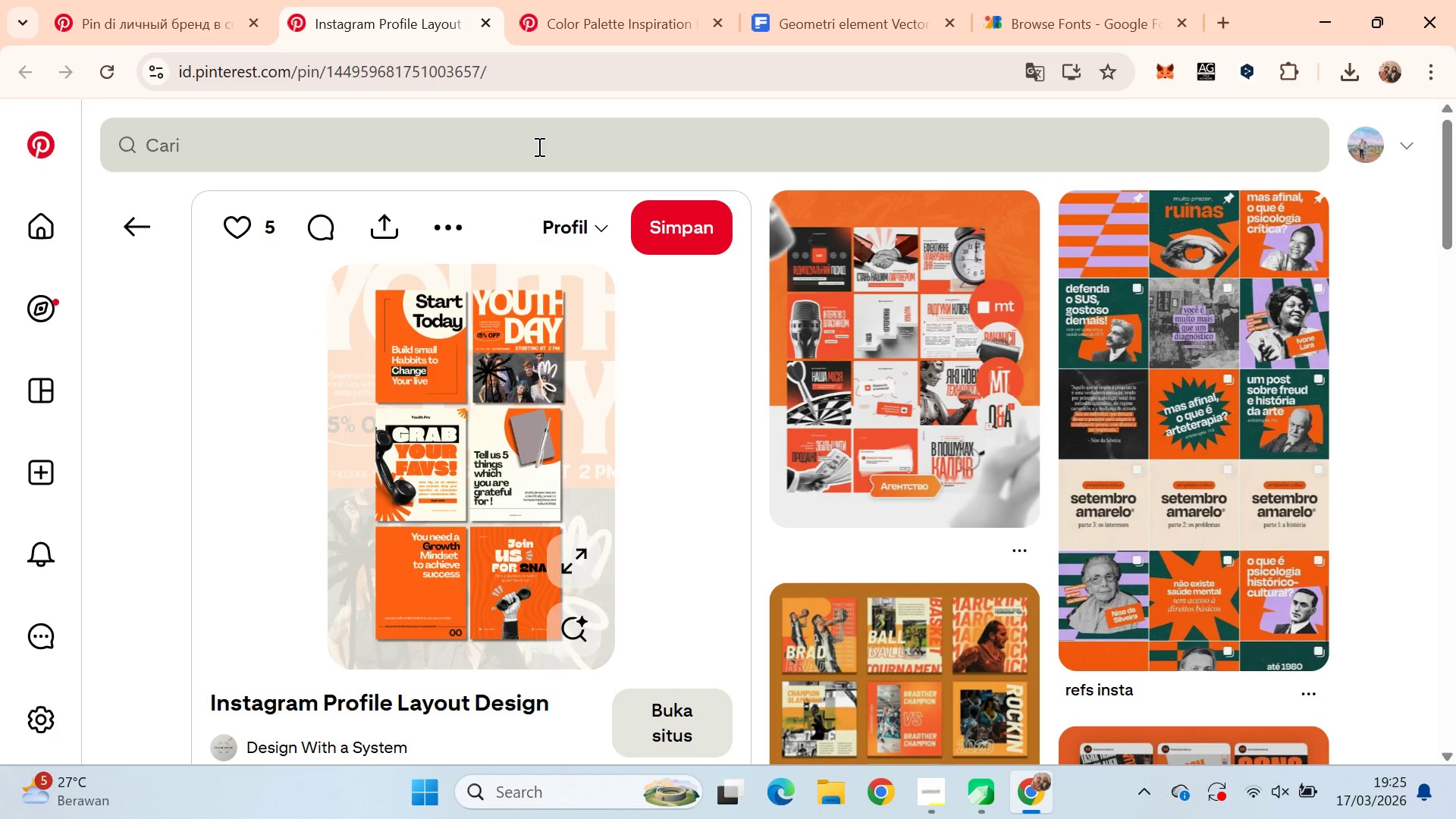 
wait(8.25)
 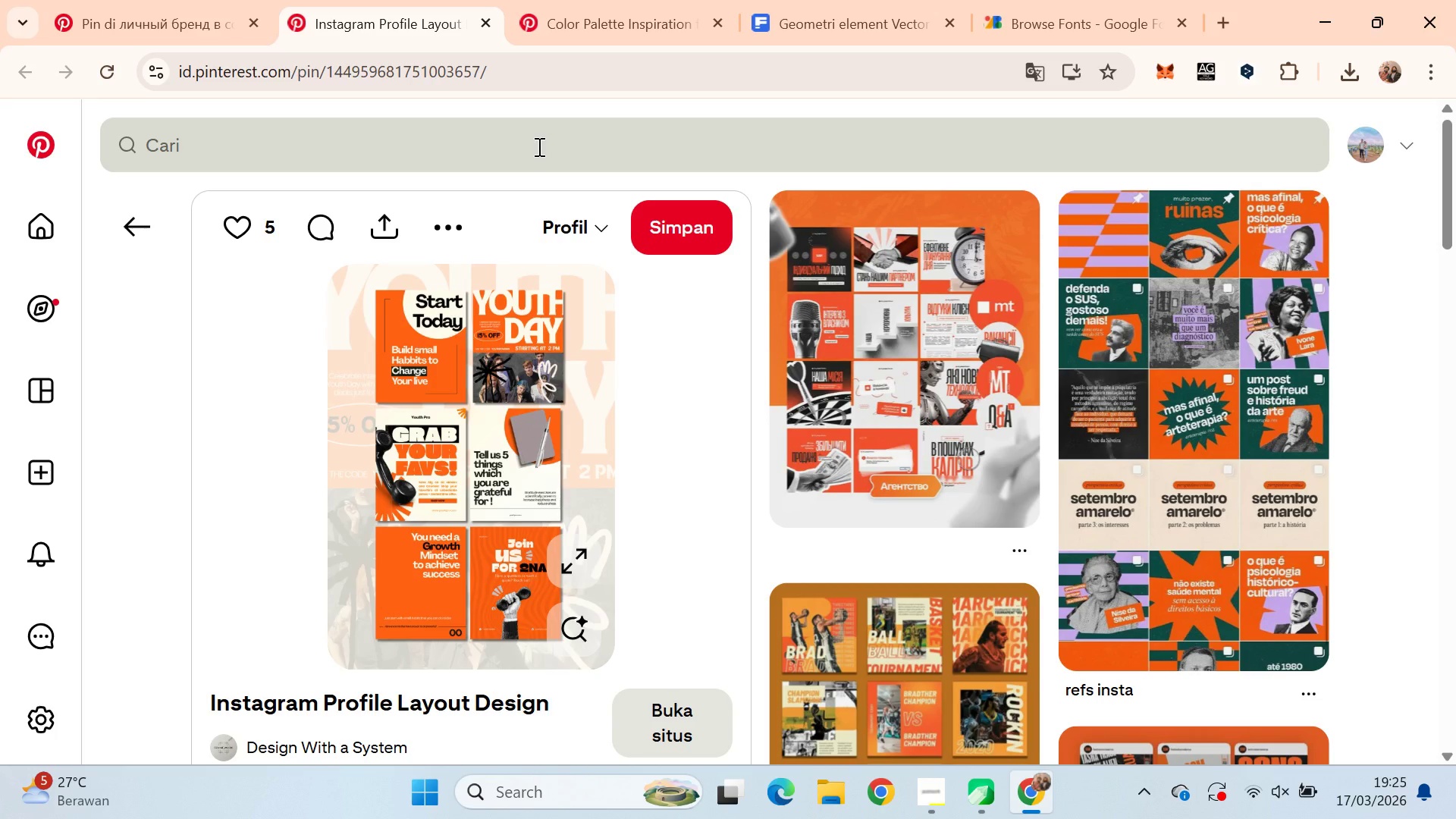 
double_click([576, 139])
 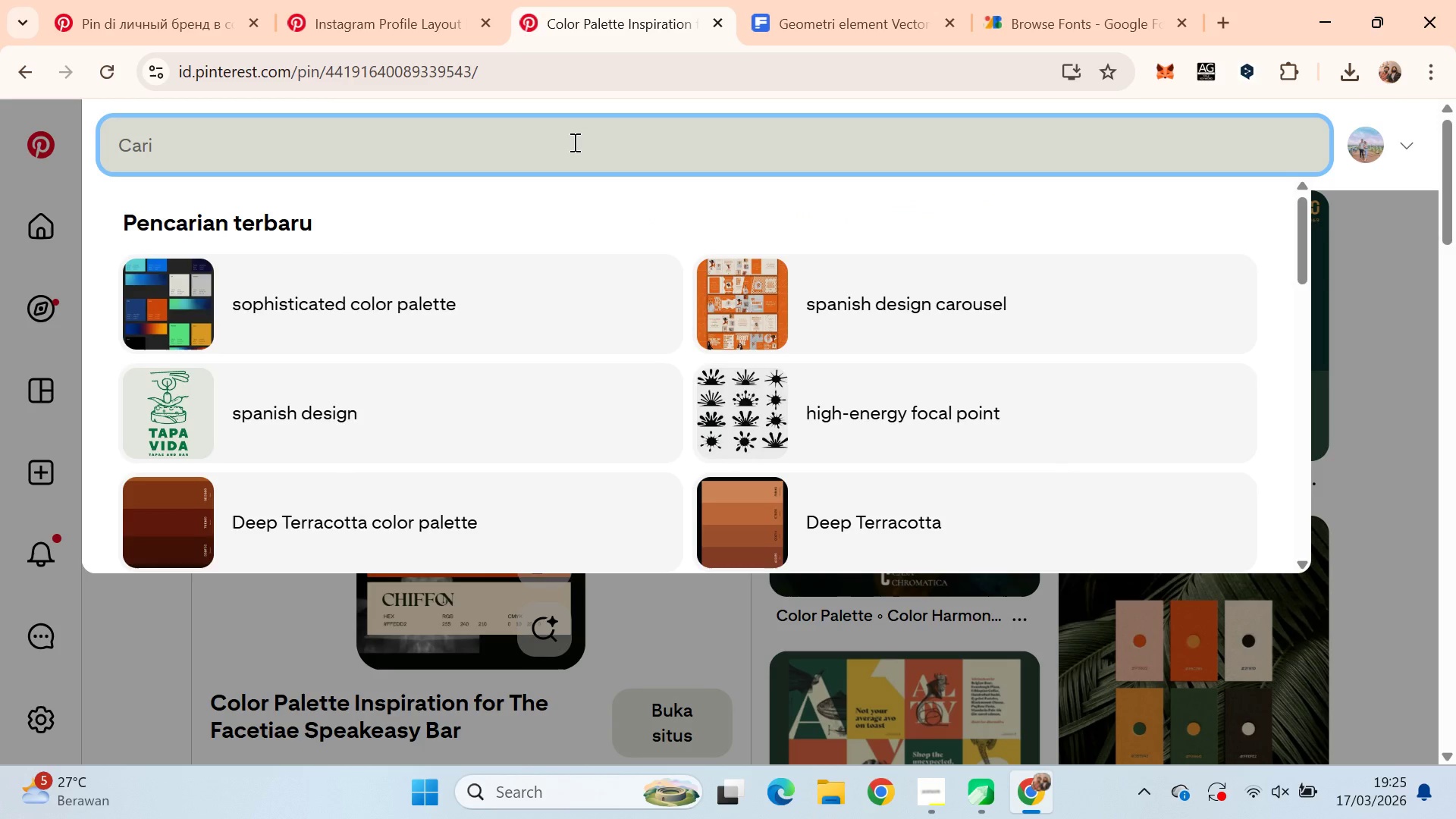 
type(span)
key(Backspace)
type(nish eme)
key(Backspace)
type(lemn)
key(Backspace)
key(Backspace)
key(Backspace)
key(Backspace)
key(Backspace)
type(lement)
 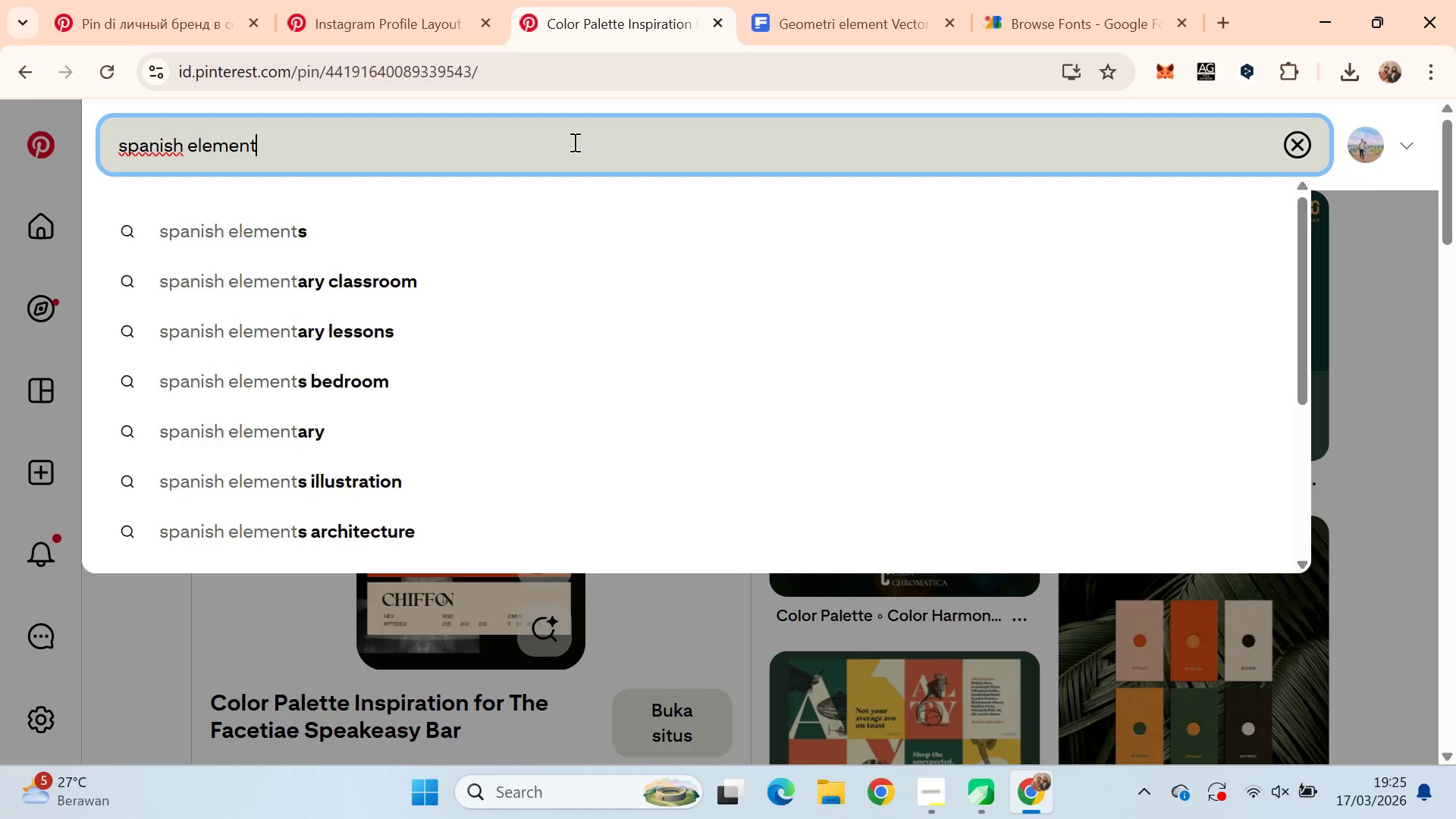 
key(Enter)
 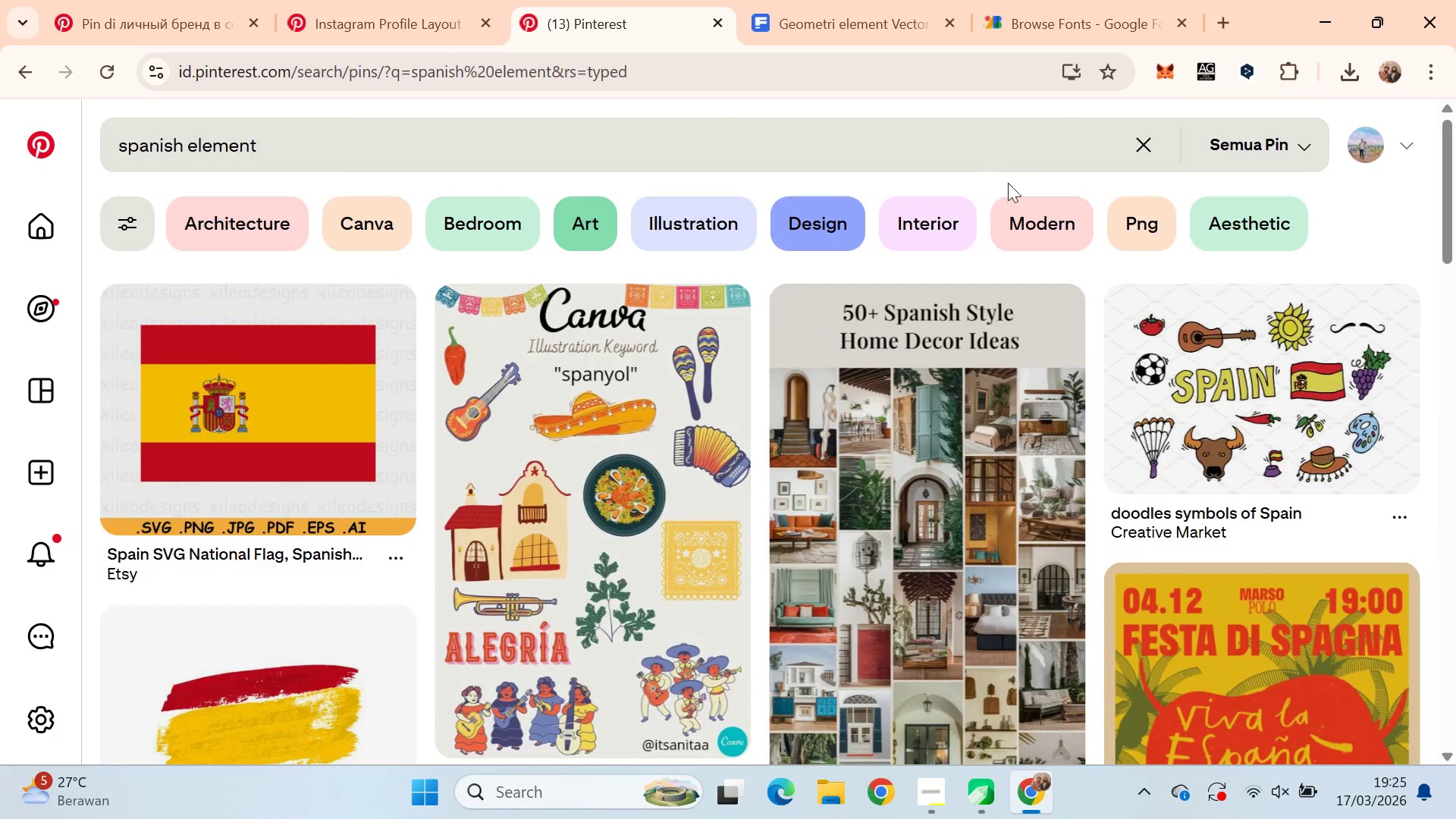 
left_click_drag(start_coordinate=[1452, 190], to_coordinate=[1455, 460])
 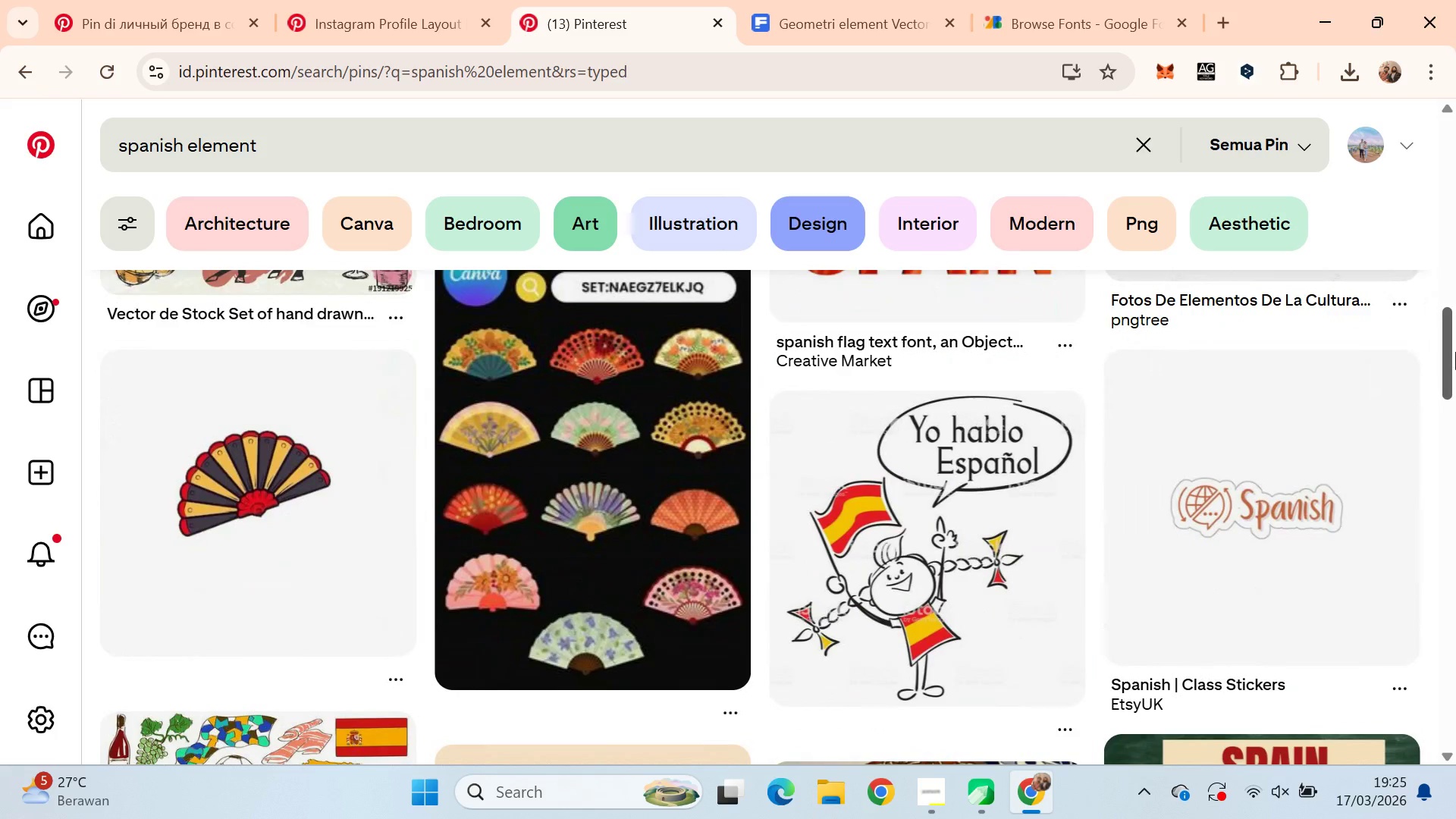 
left_click_drag(start_coordinate=[1455, 352], to_coordinate=[1455, 554])
 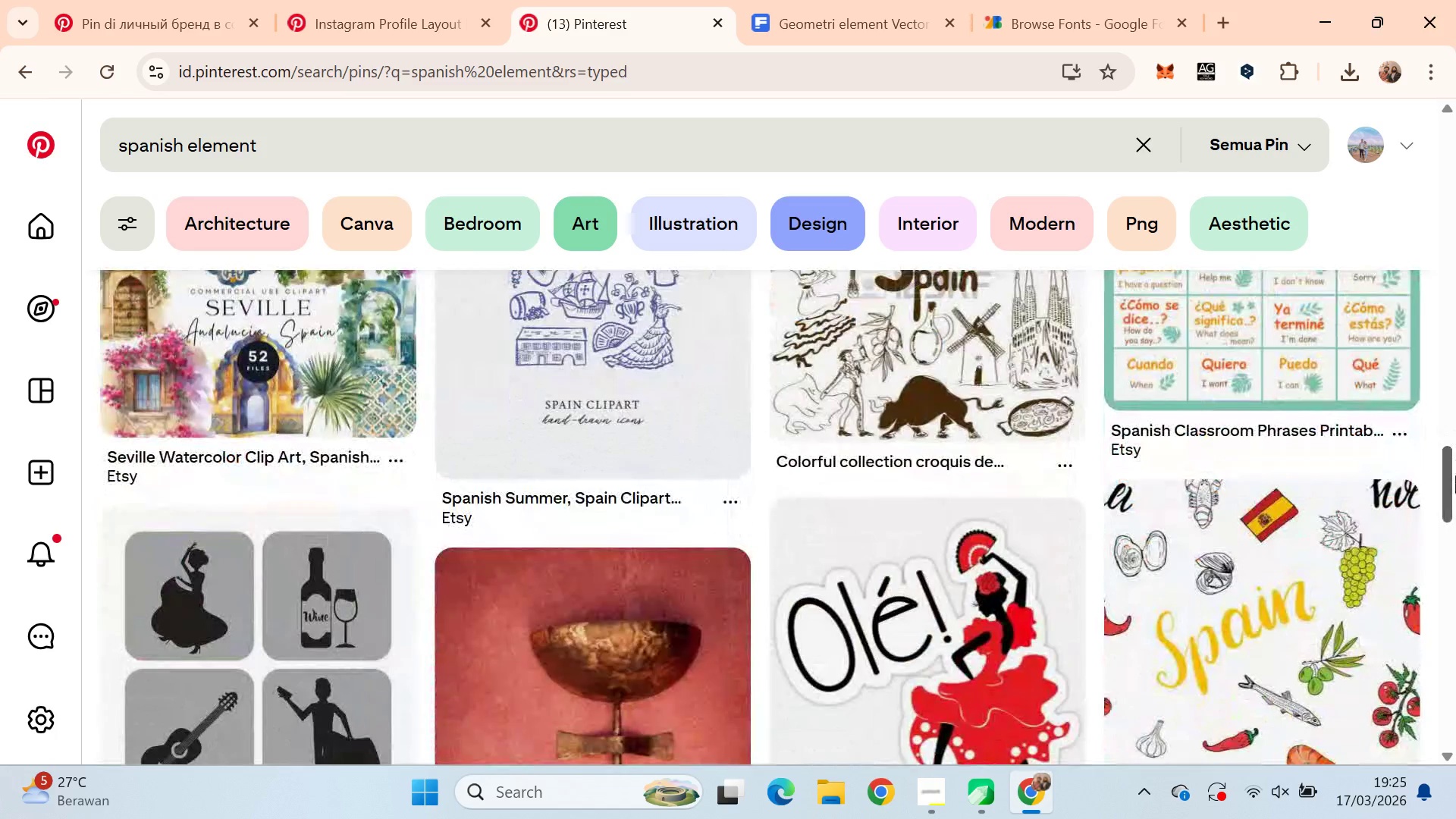 
left_click_drag(start_coordinate=[1455, 475], to_coordinate=[1454, 704])
 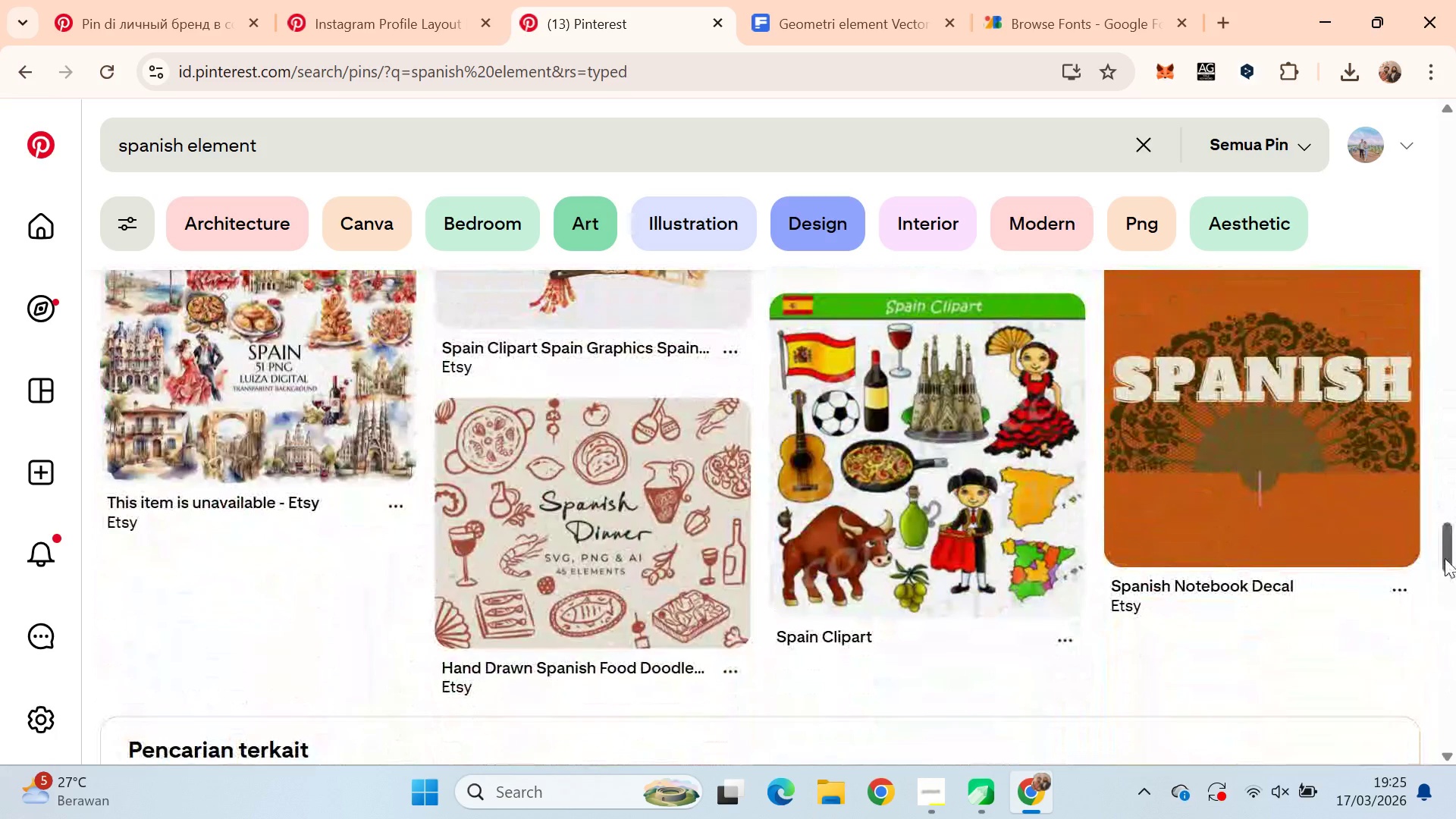 
left_click_drag(start_coordinate=[1445, 558], to_coordinate=[1455, 585])
 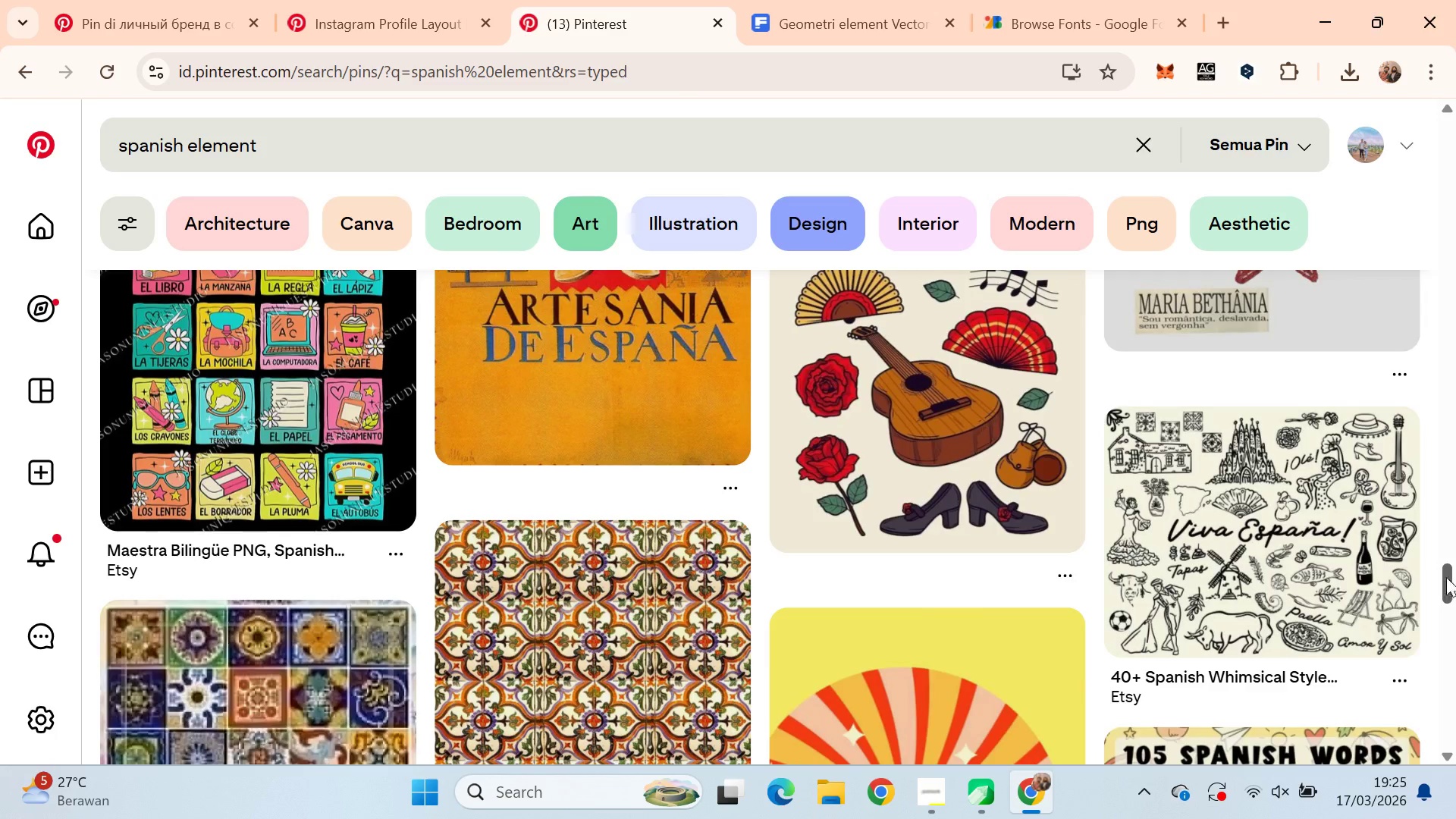 
left_click_drag(start_coordinate=[1447, 576], to_coordinate=[1455, 670])
 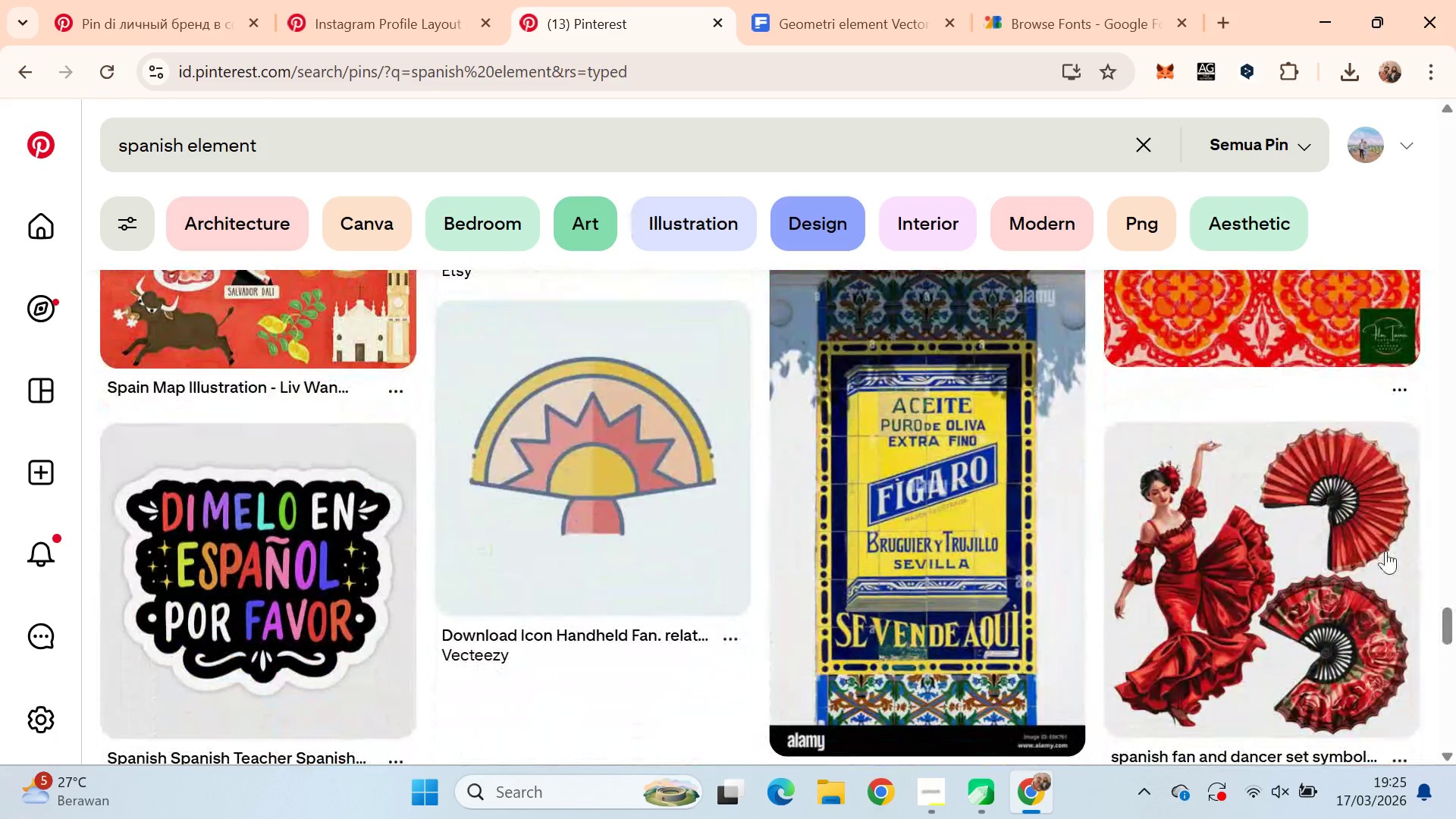 
scroll: coordinate [1392, 444], scroll_direction: down, amount: 8.0
 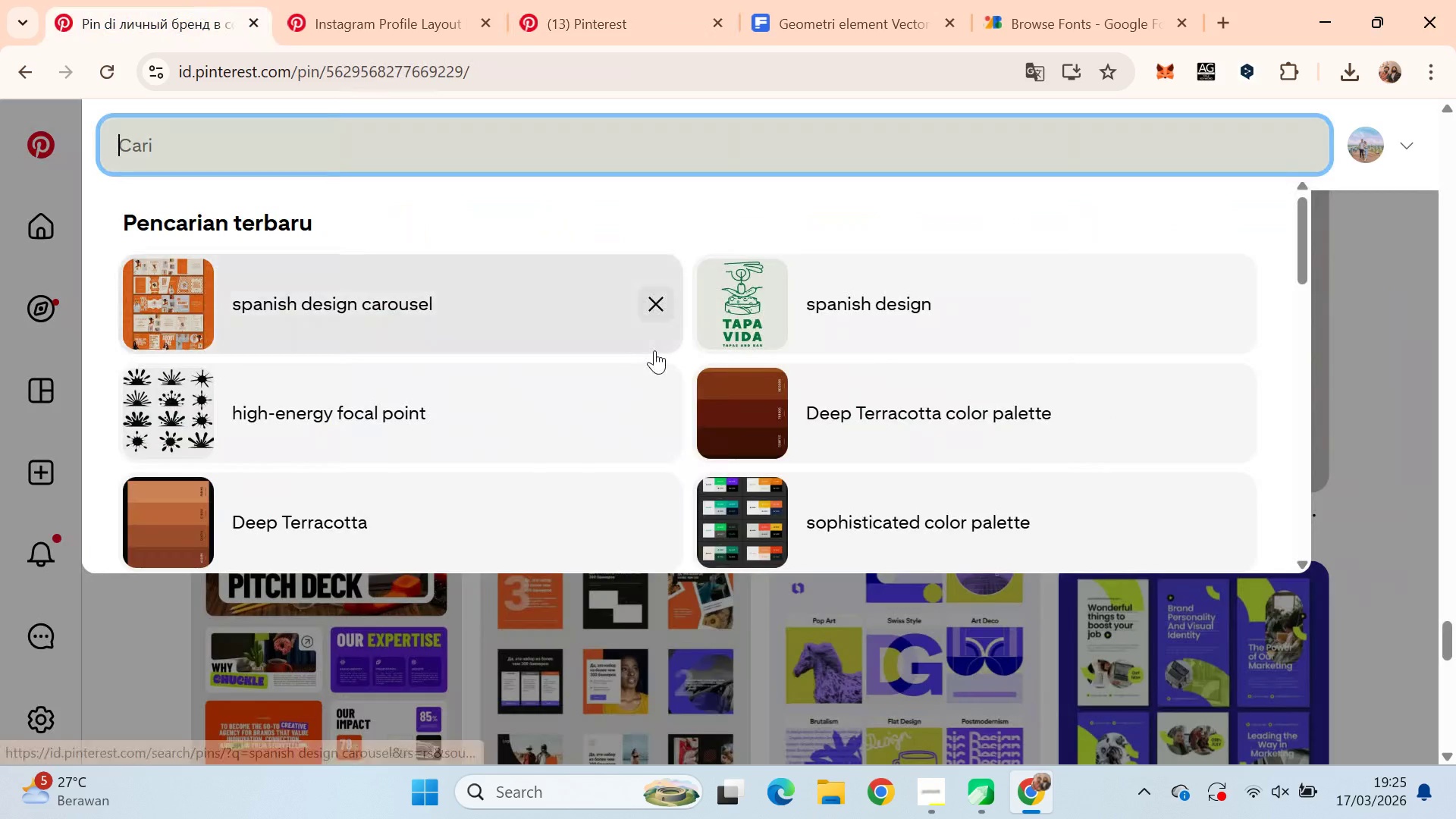 
left_click([383, 0])
 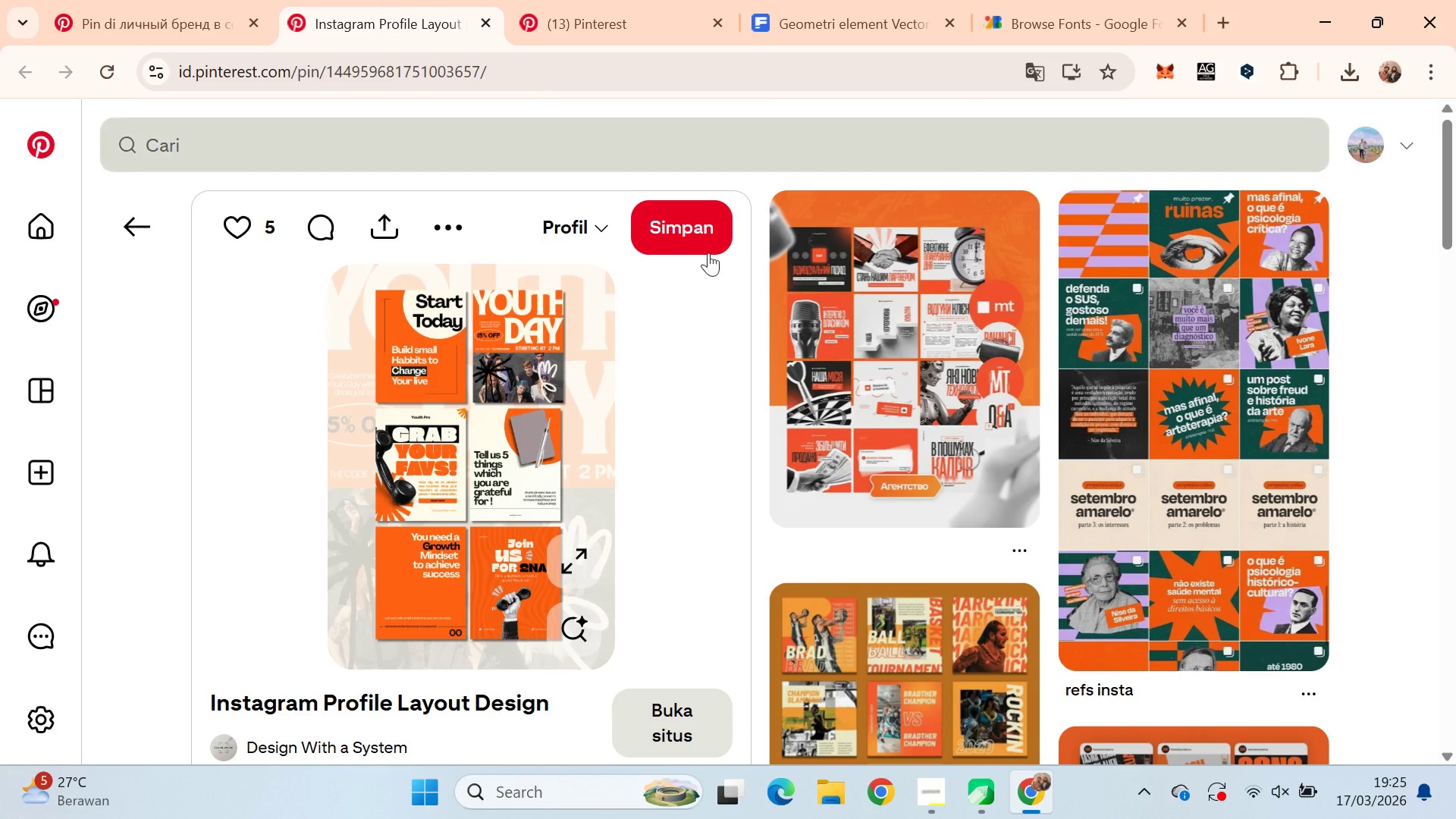 
left_click([187, 0])
 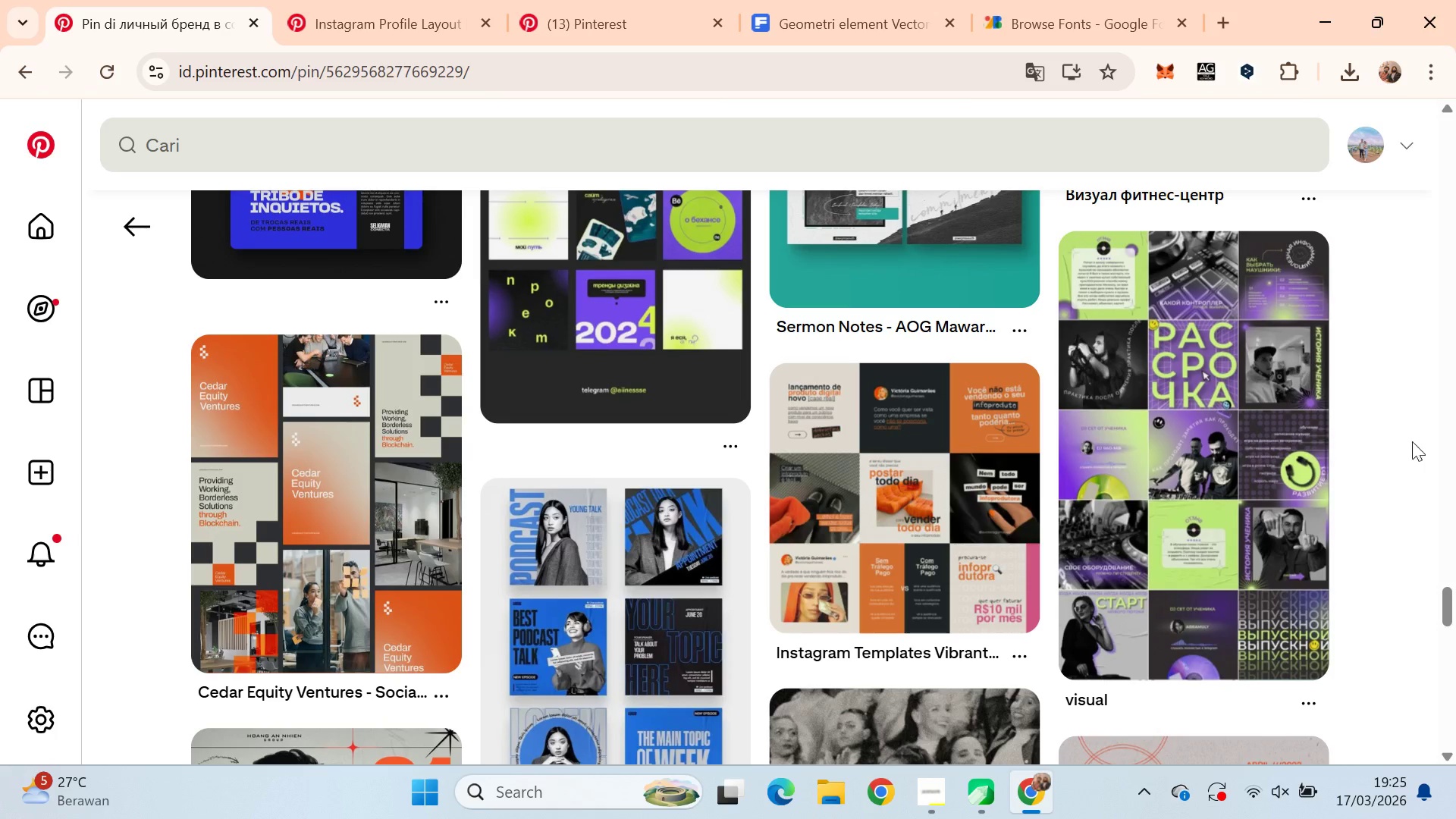 
scroll: coordinate [910, 331], scroll_direction: down, amount: 6.0
 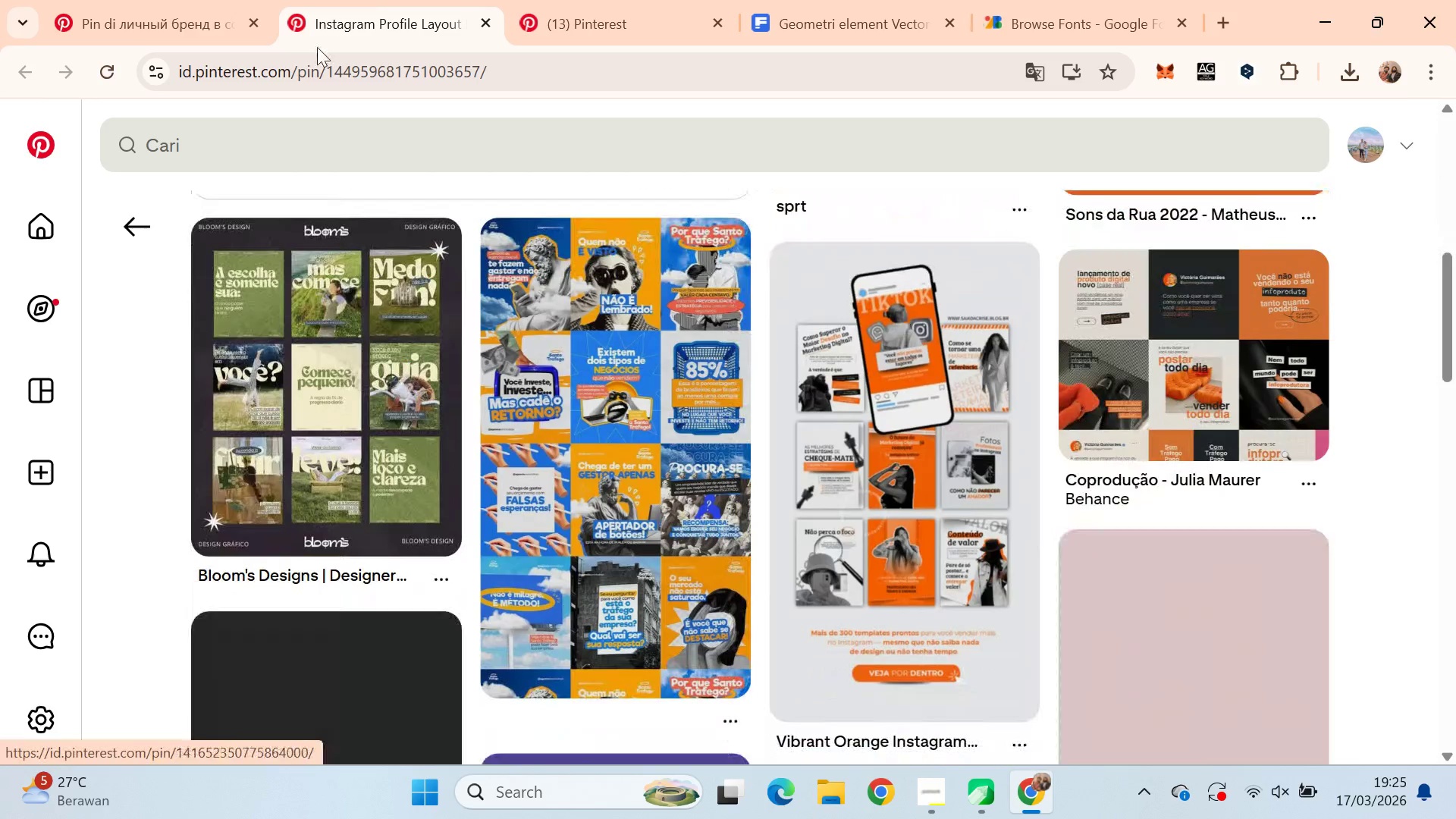 
left_click_drag(start_coordinate=[1450, 601], to_coordinate=[1451, 629])
 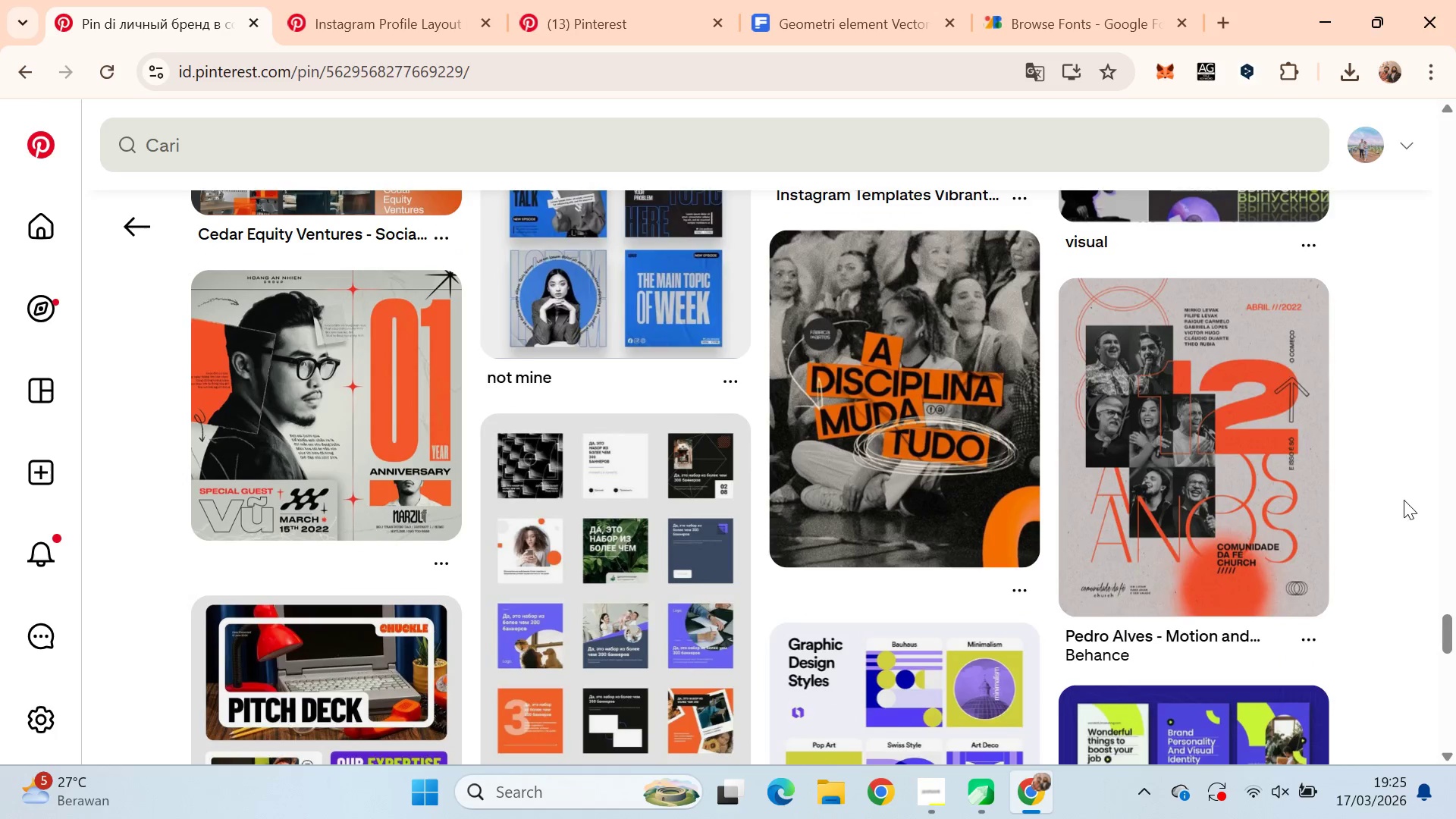 
scroll: coordinate [1435, 491], scroll_direction: down, amount: 16.0
 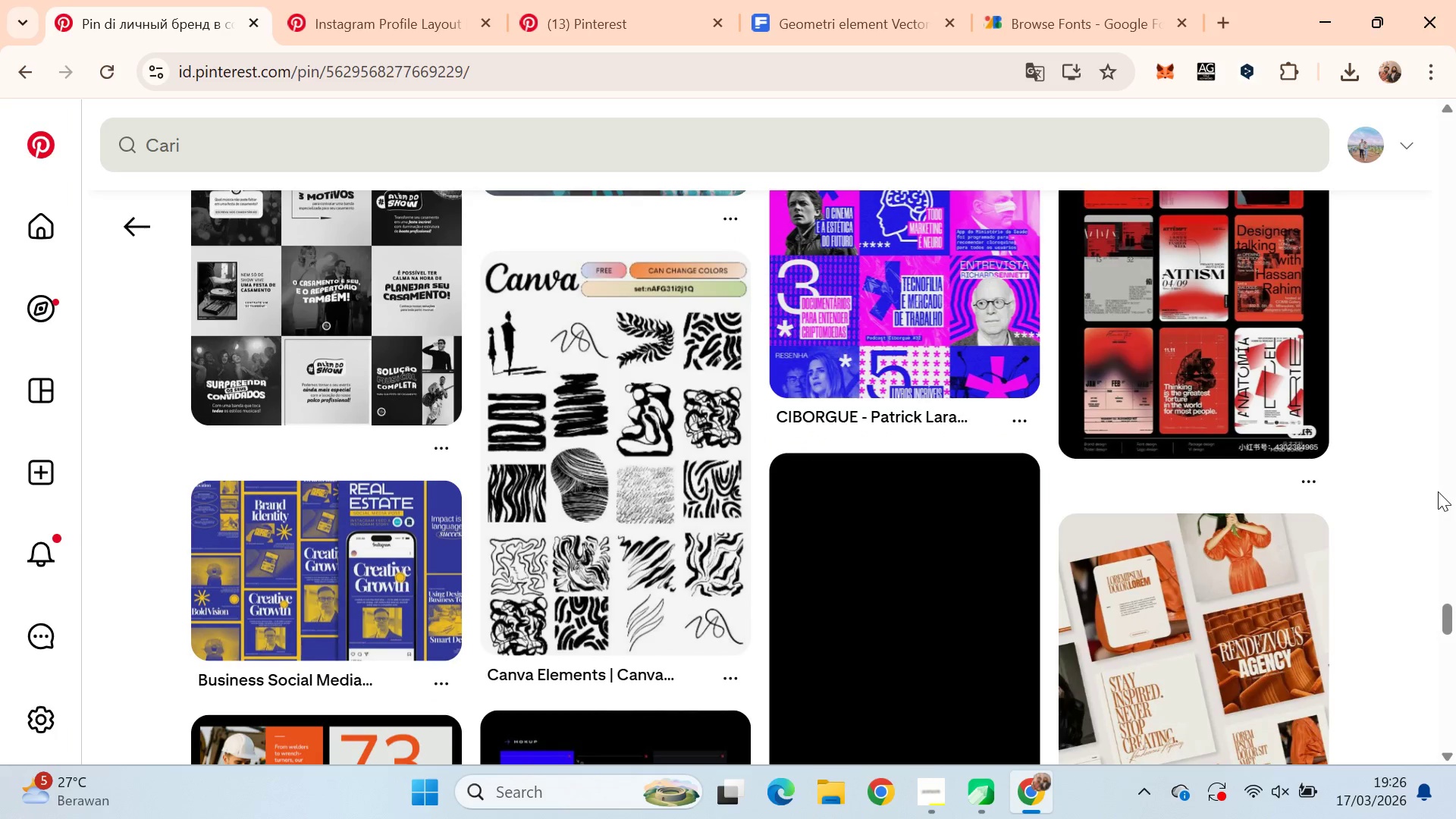 
scroll: coordinate [1442, 489], scroll_direction: down, amount: 17.0
 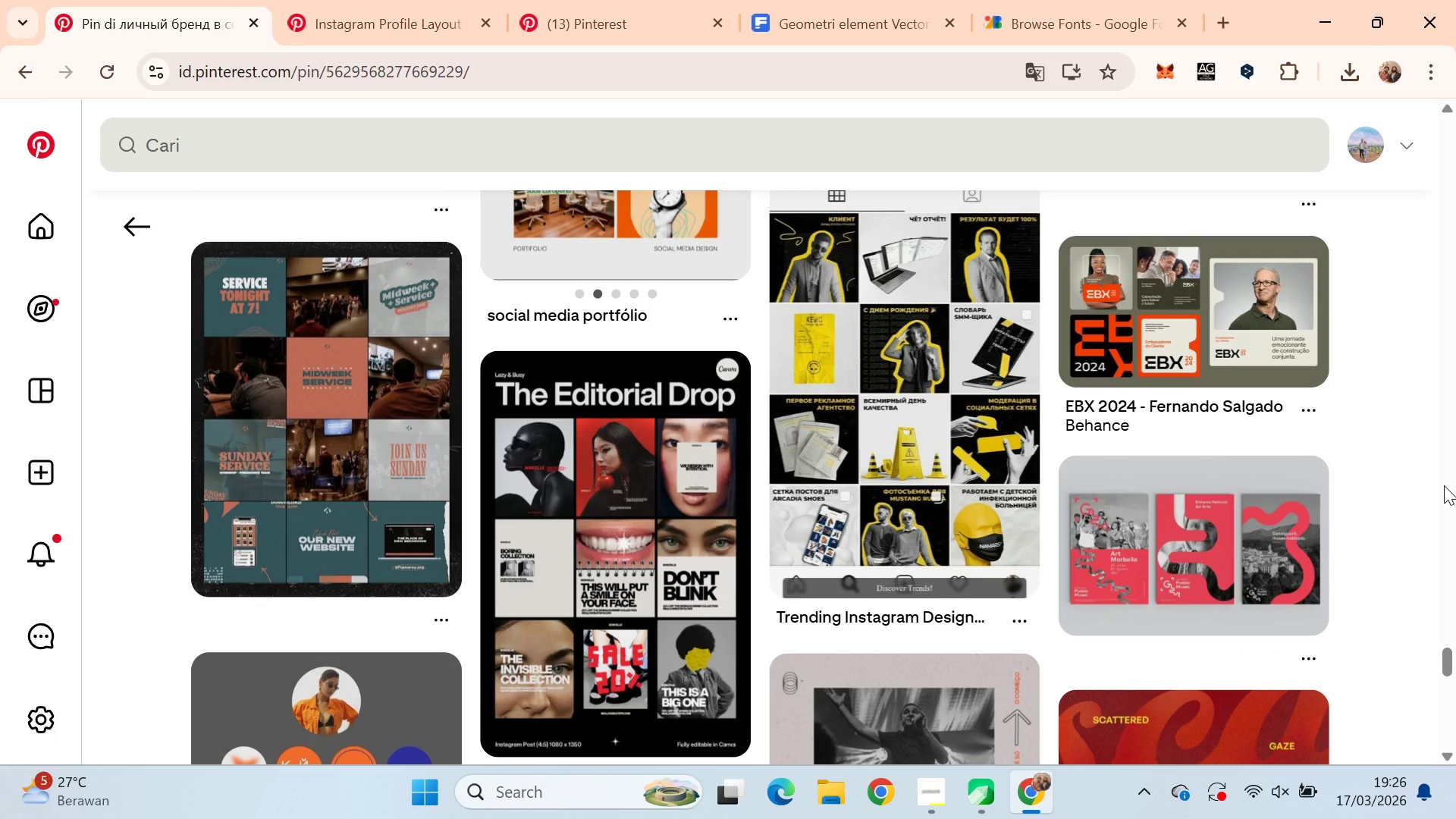 
scroll: coordinate [1445, 483], scroll_direction: down, amount: 2.0
 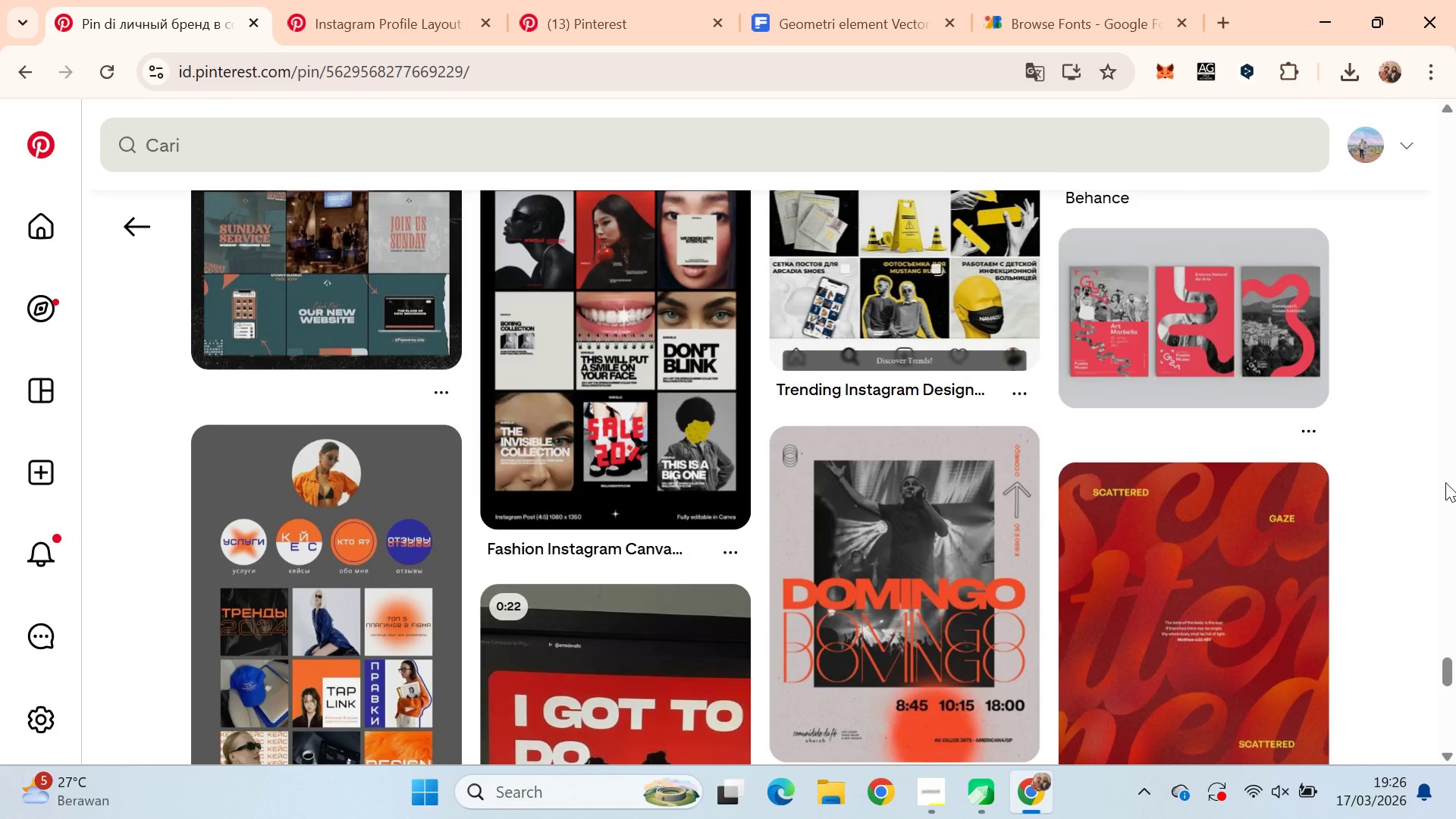 
scroll: coordinate [1445, 485], scroll_direction: none, amount: 0.0
 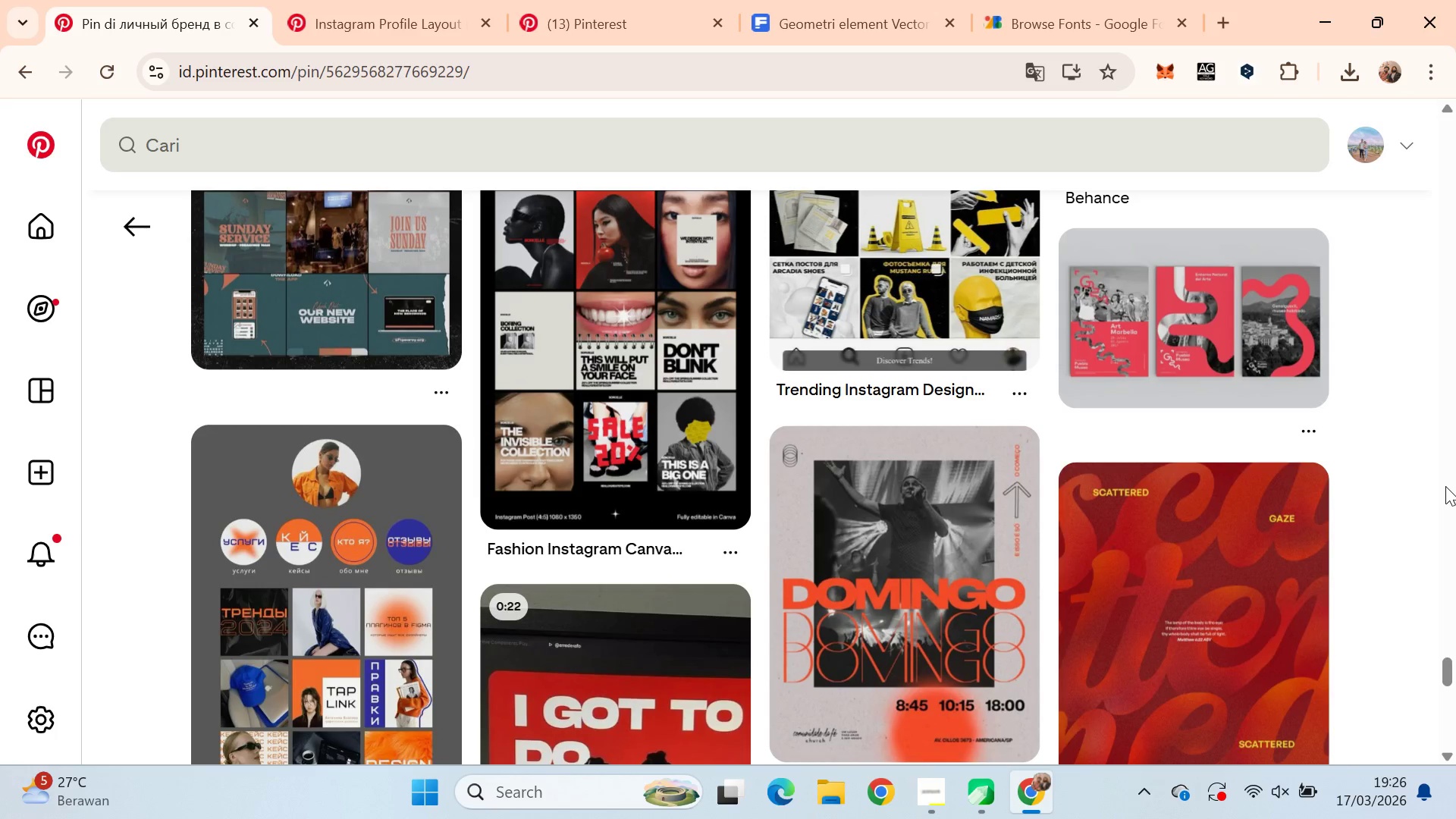 
scroll: coordinate [1434, 498], scroll_direction: down, amount: 8.0
 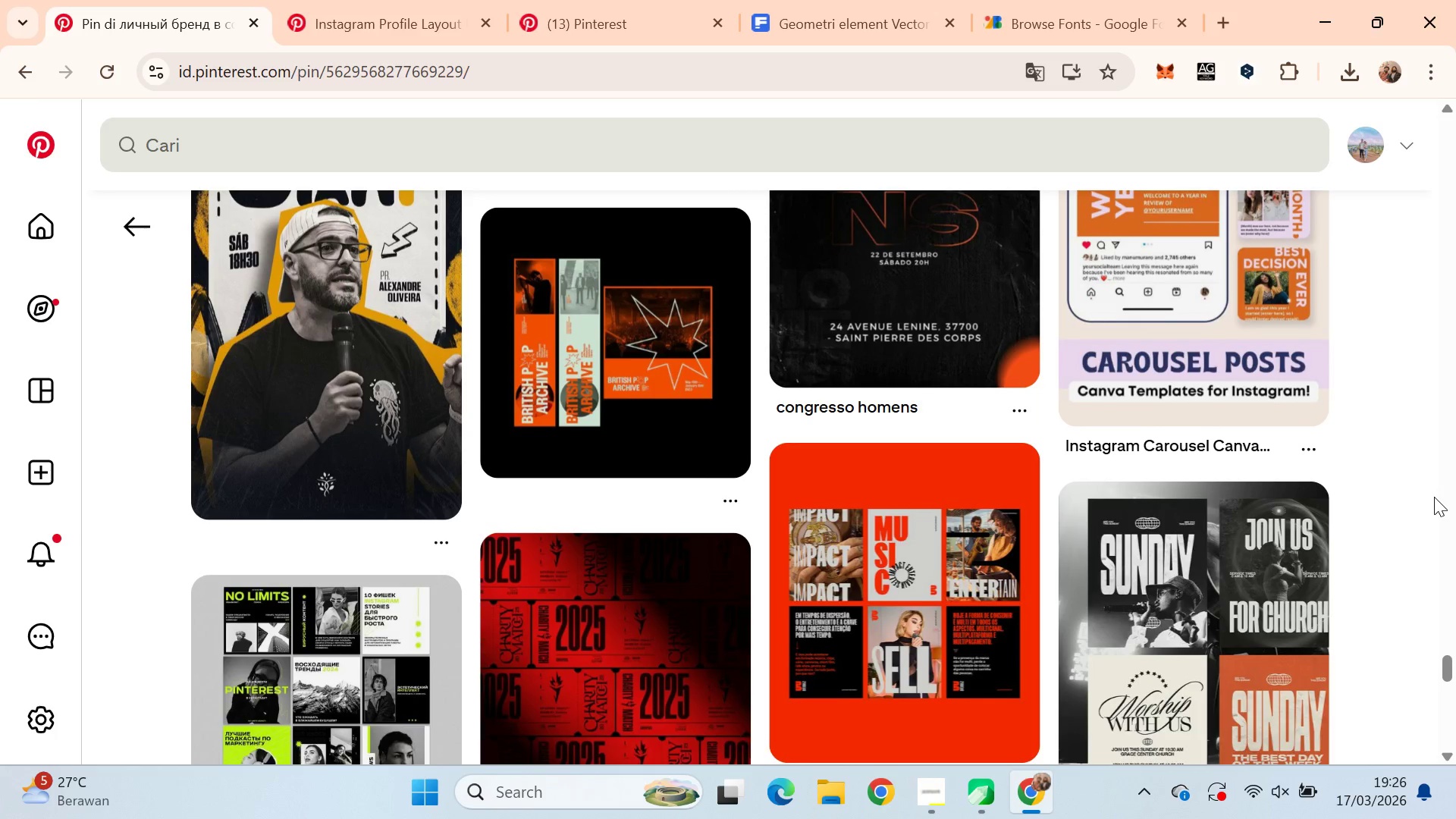 
scroll: coordinate [1432, 498], scroll_direction: up, amount: 3.0
 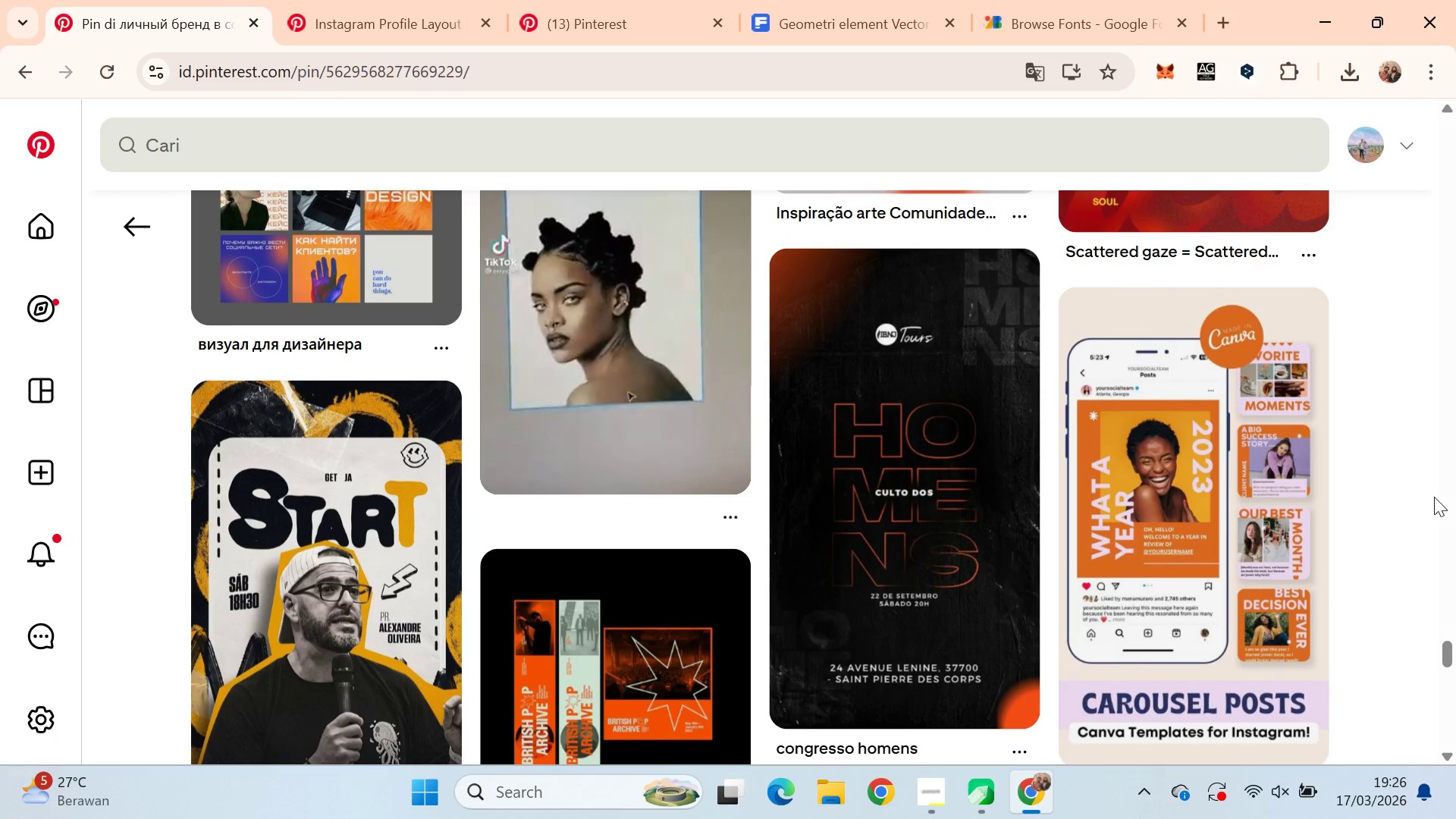 
scroll: coordinate [1437, 512], scroll_direction: down, amount: 15.0
 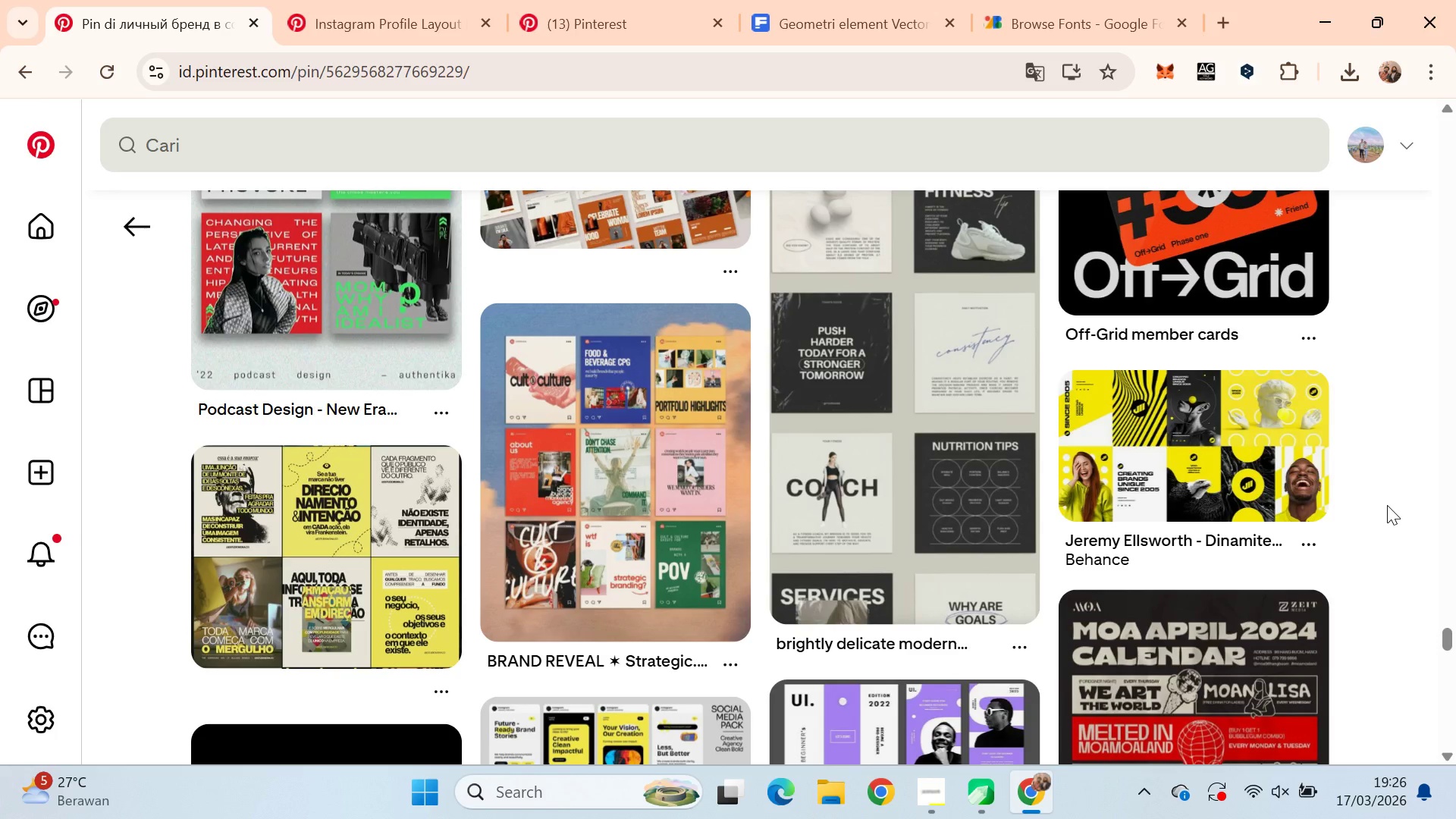 
key(Alt+AltLeft)
 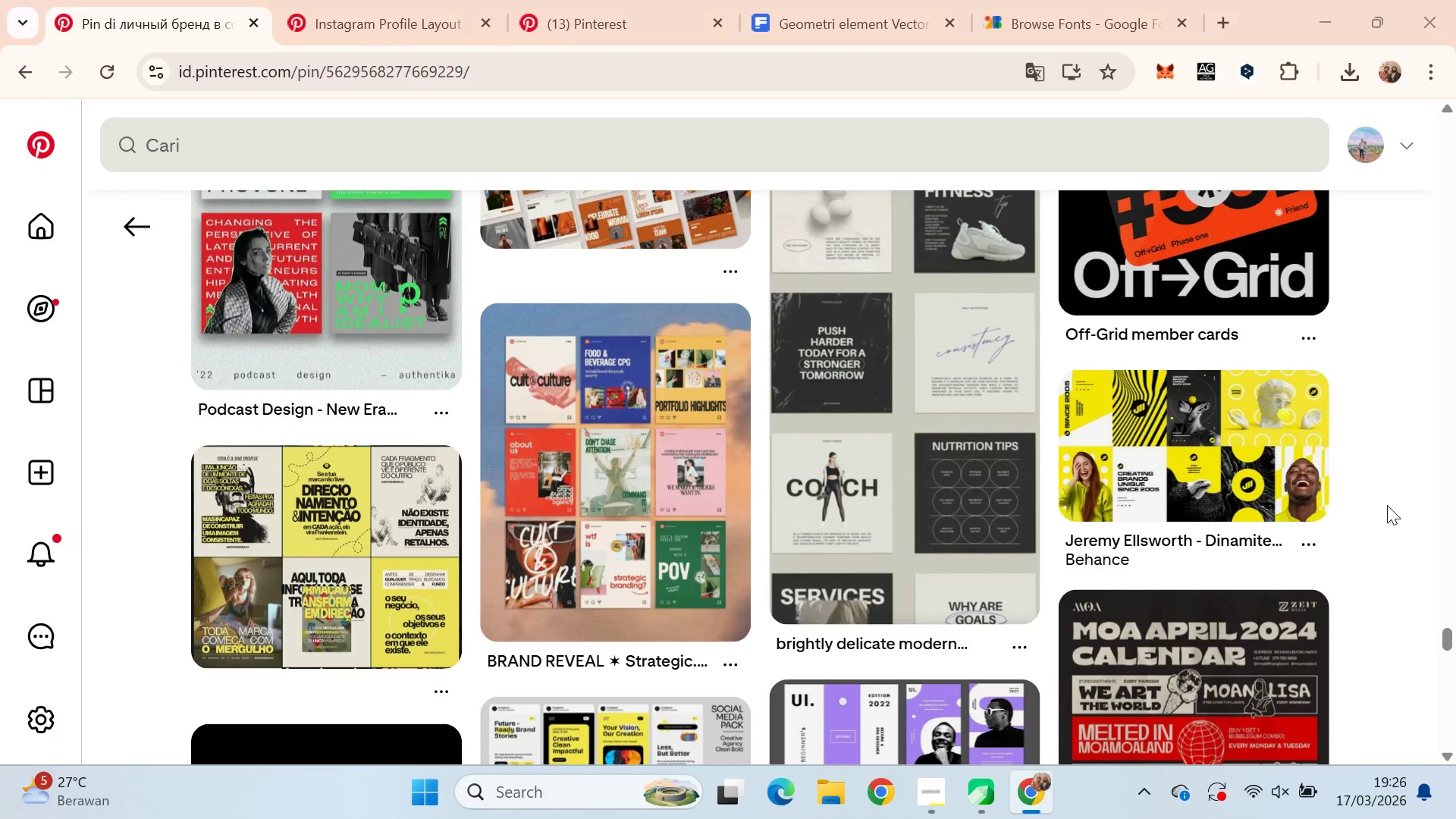 
key(Alt+Tab)